 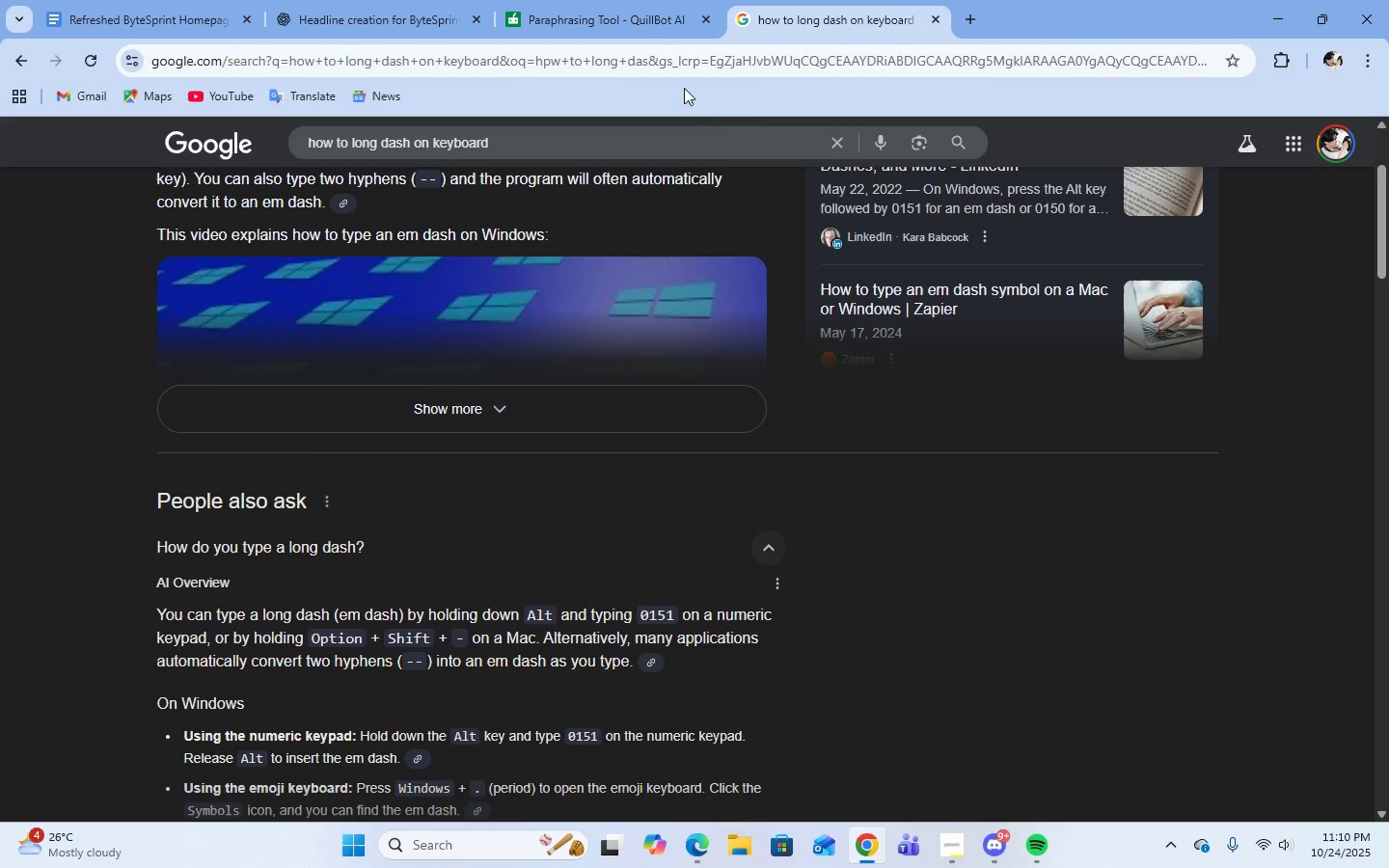 
left_click([827, 142])
 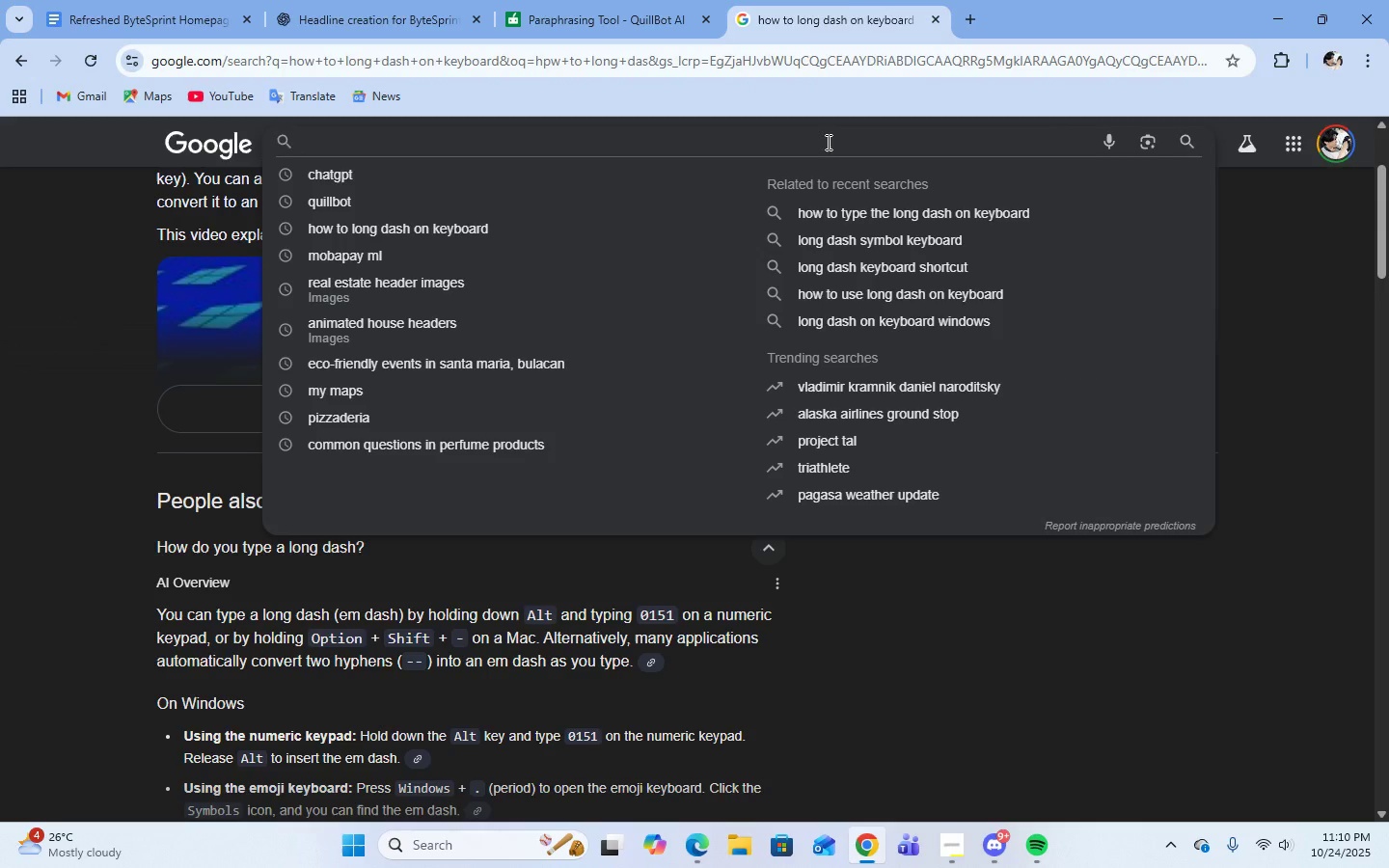 
type(ByteSprint)
 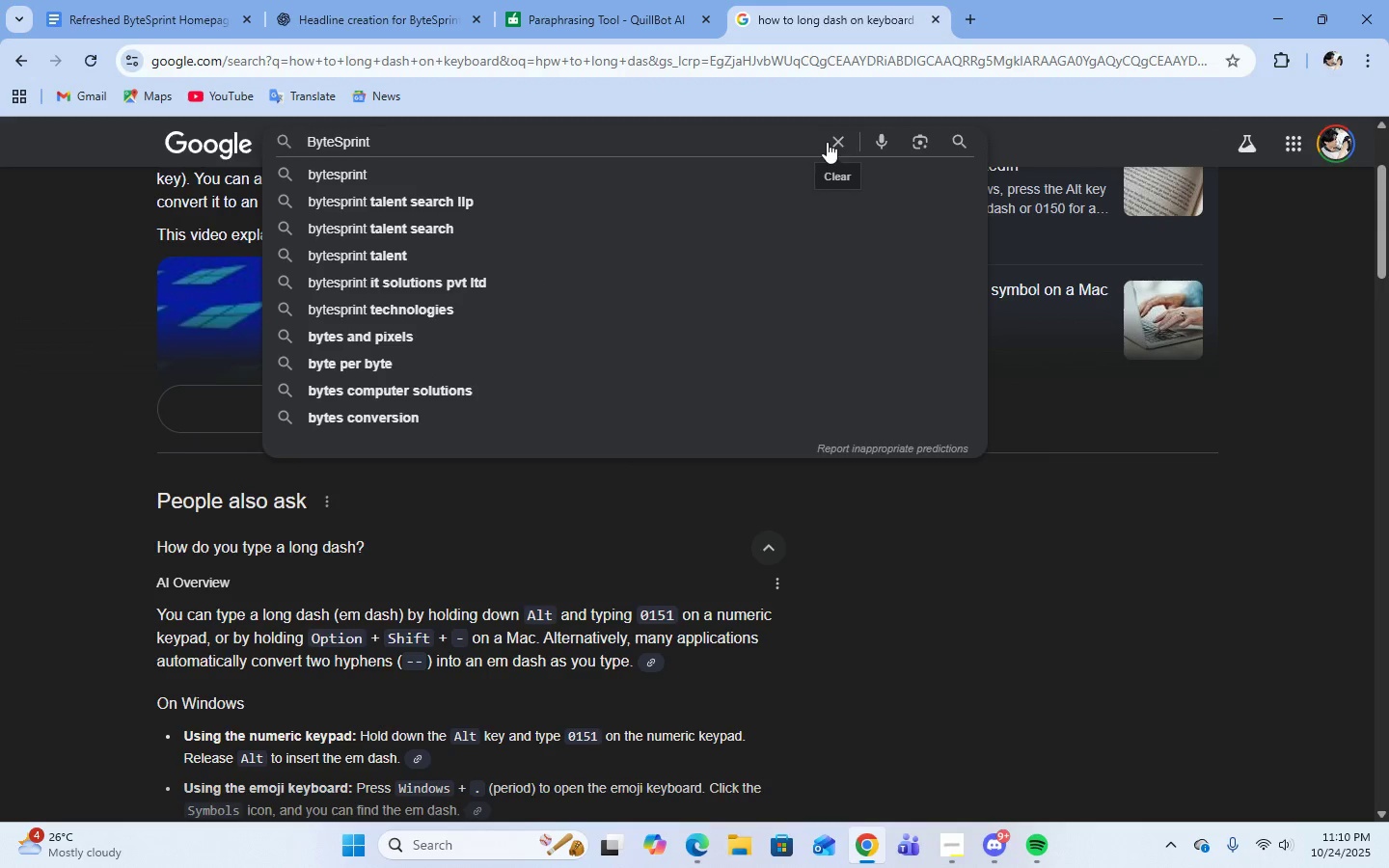 
key(Enter)
 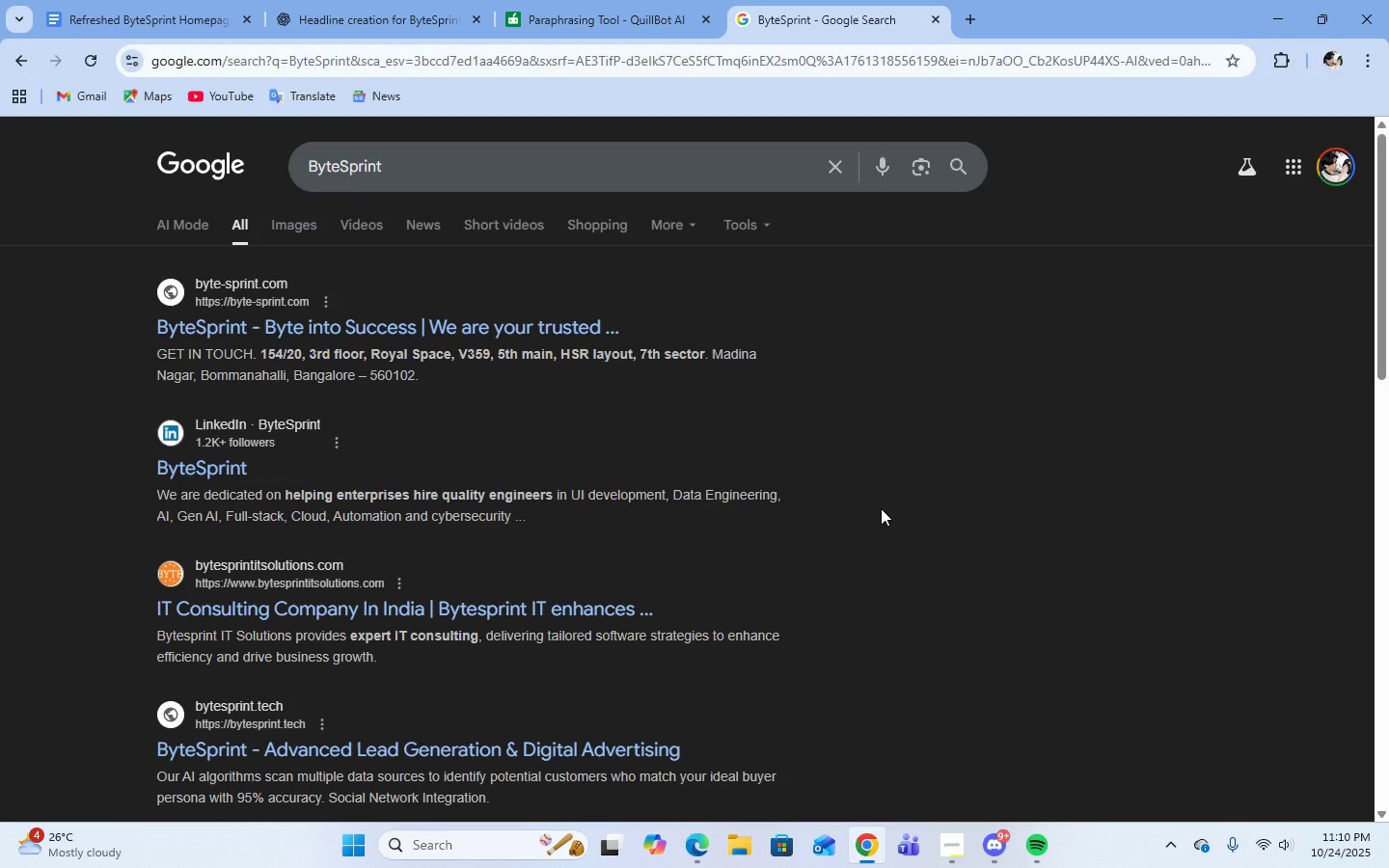 
wait(5.19)
 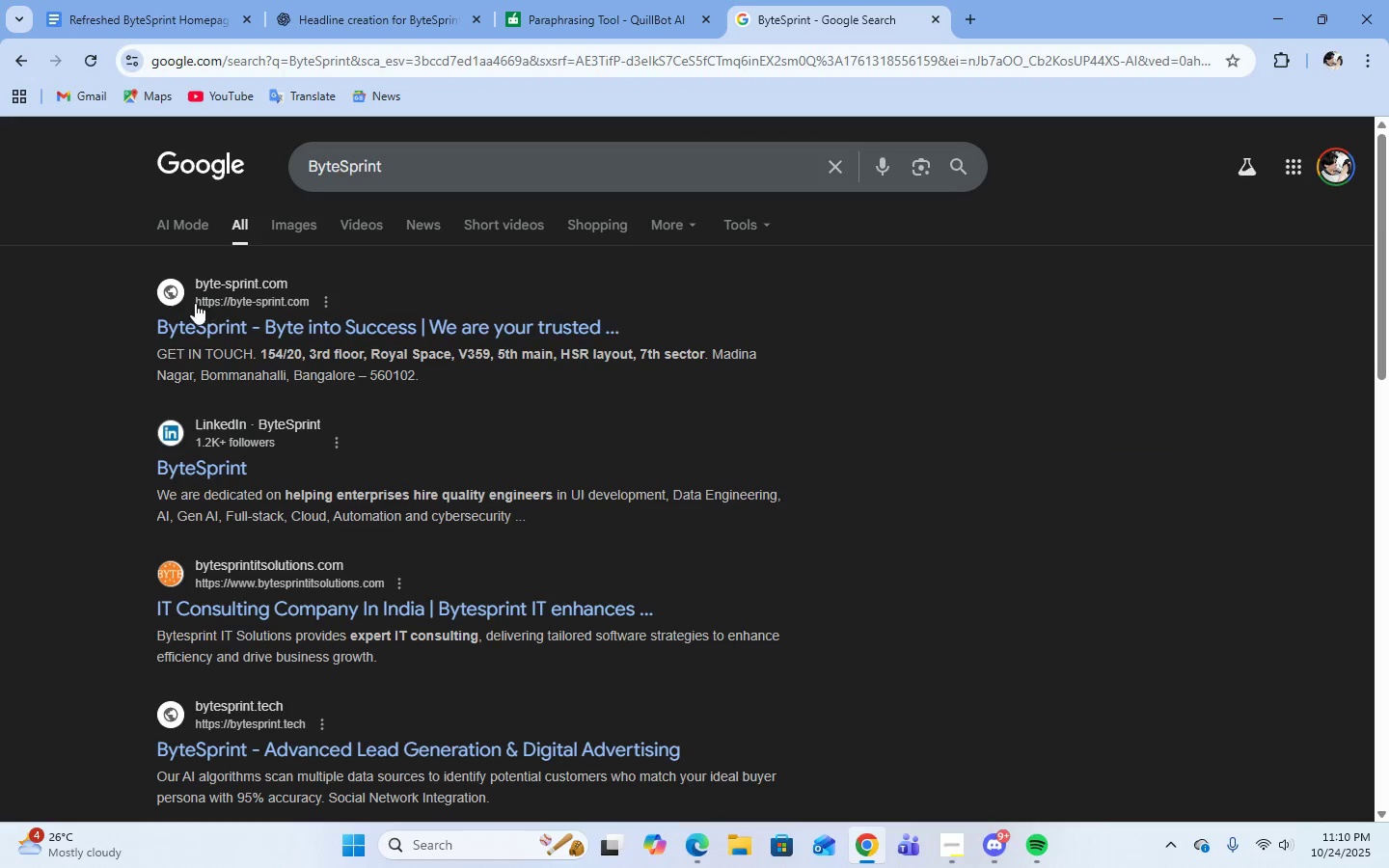 
scroll: coordinate [752, 547], scroll_direction: down, amount: 5.0
 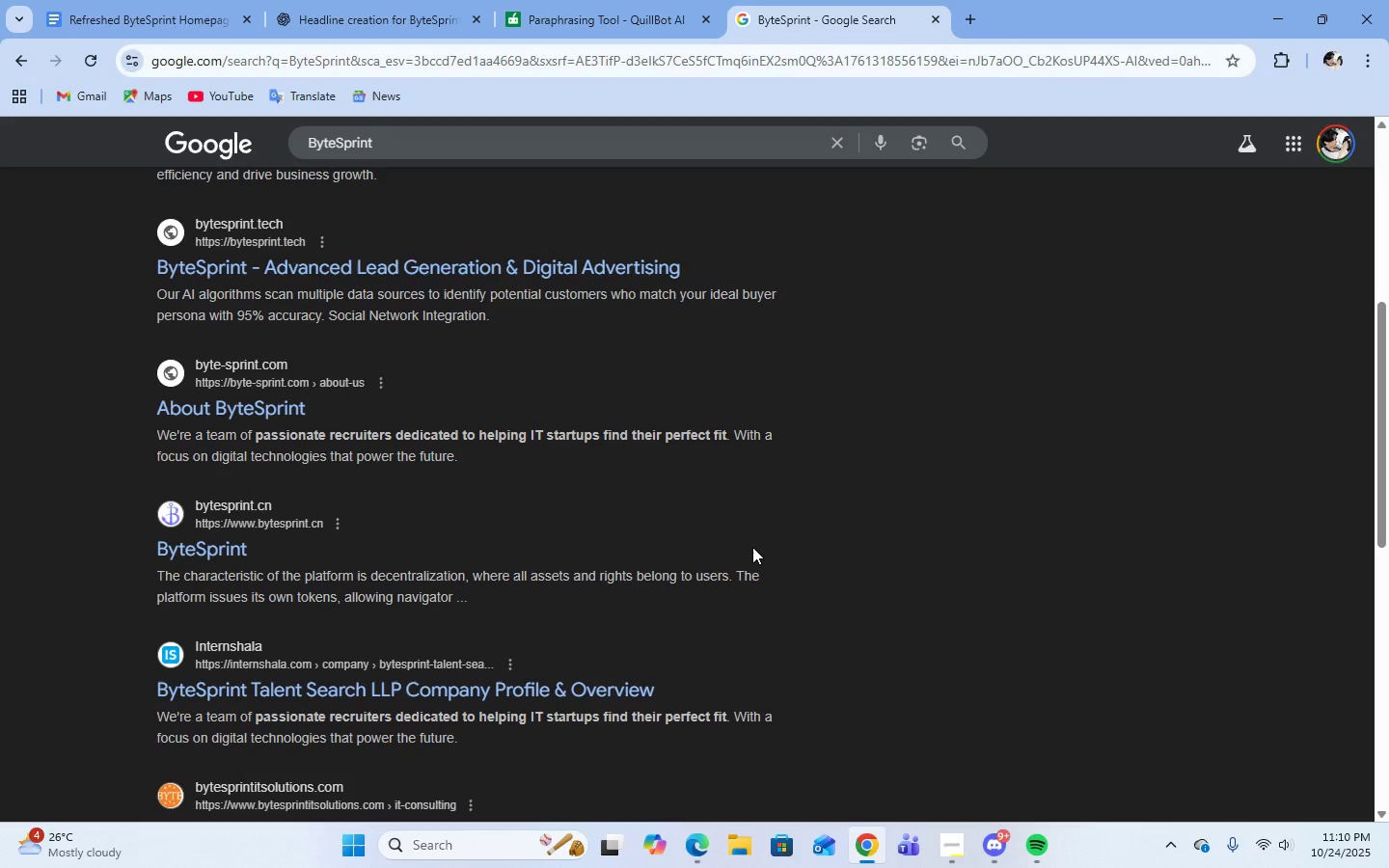 
scroll: coordinate [751, 547], scroll_direction: up, amount: 8.0
 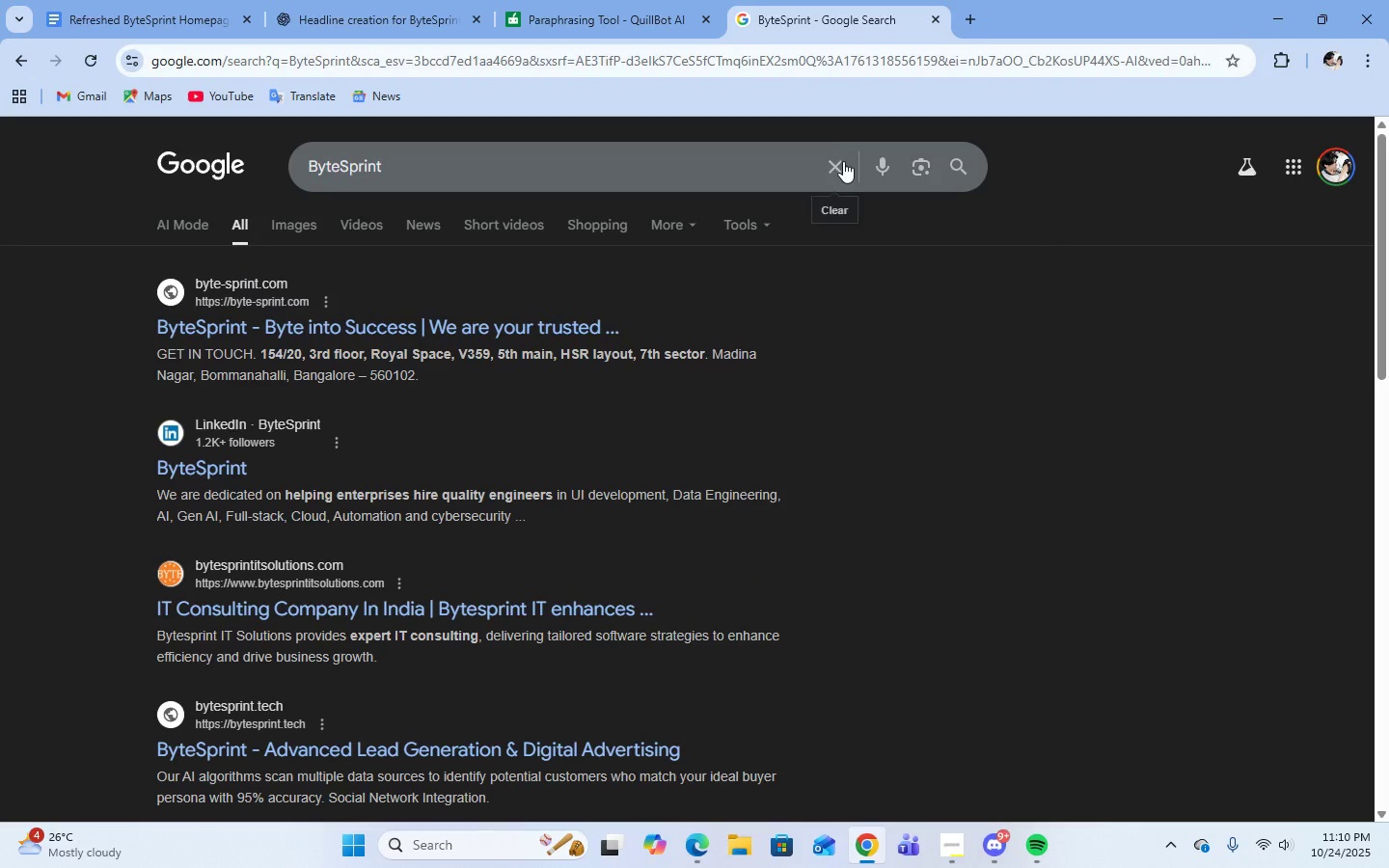 
left_click([841, 165])
 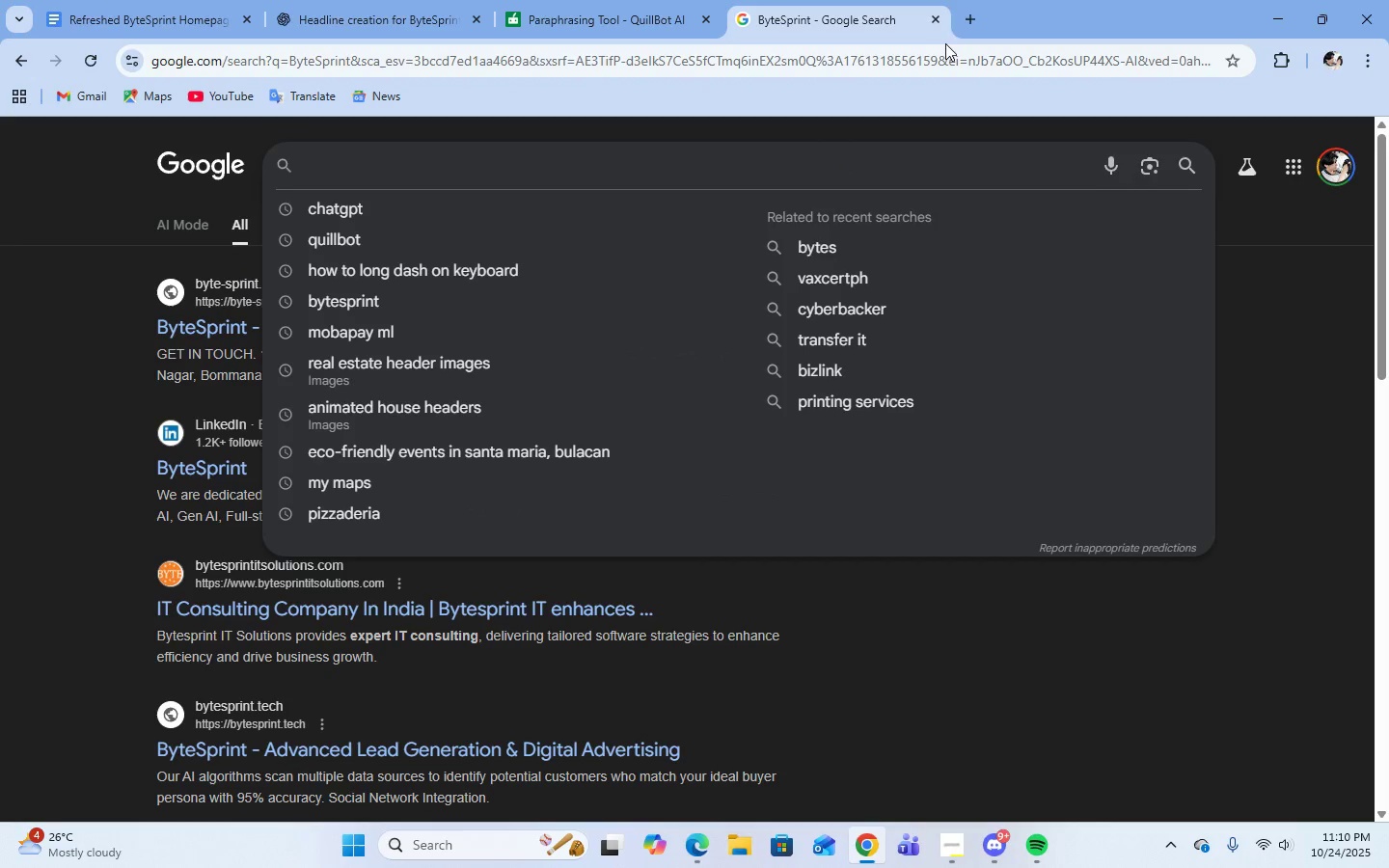 
mouse_move([940, 30])
 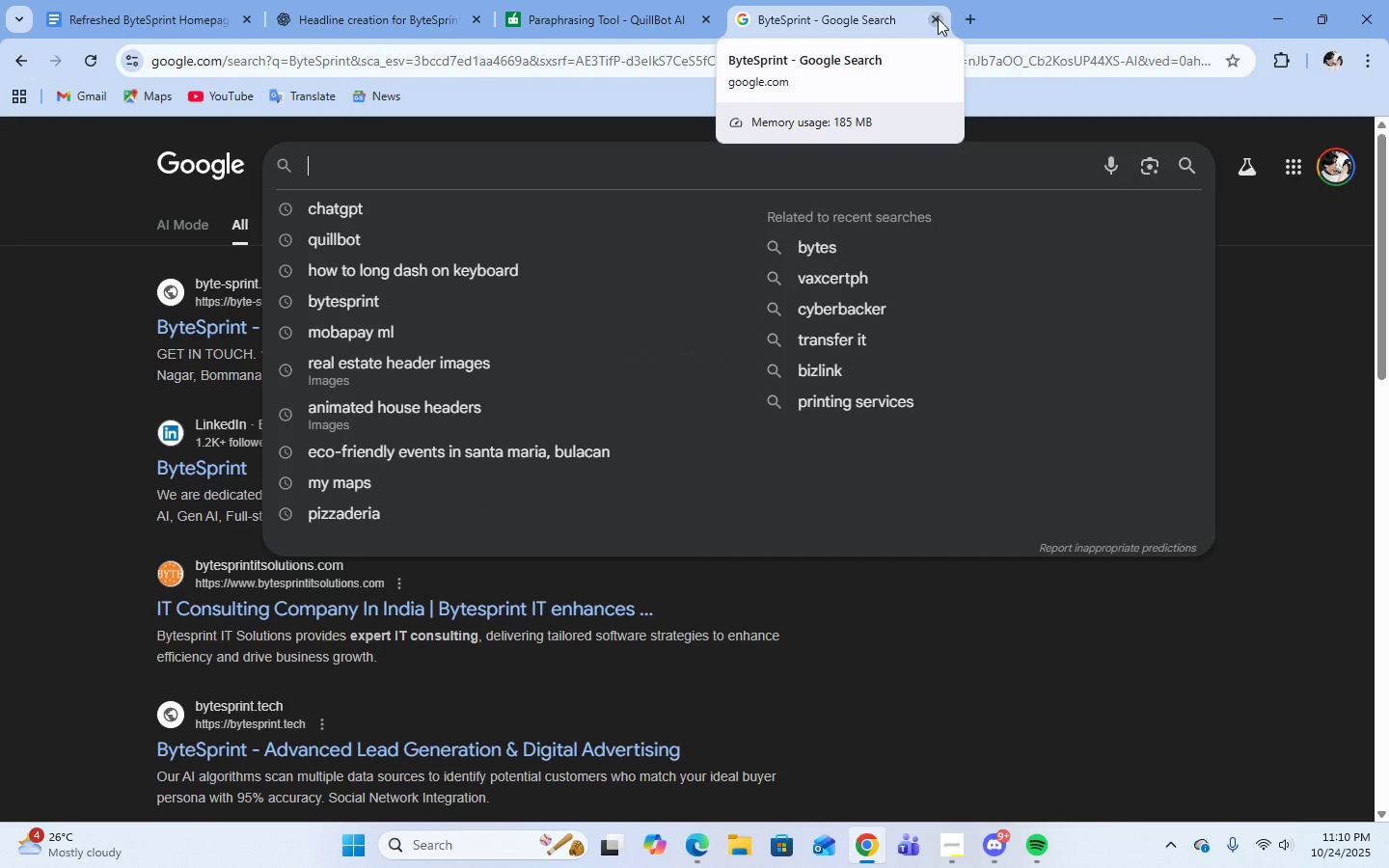 
left_click([938, 18])
 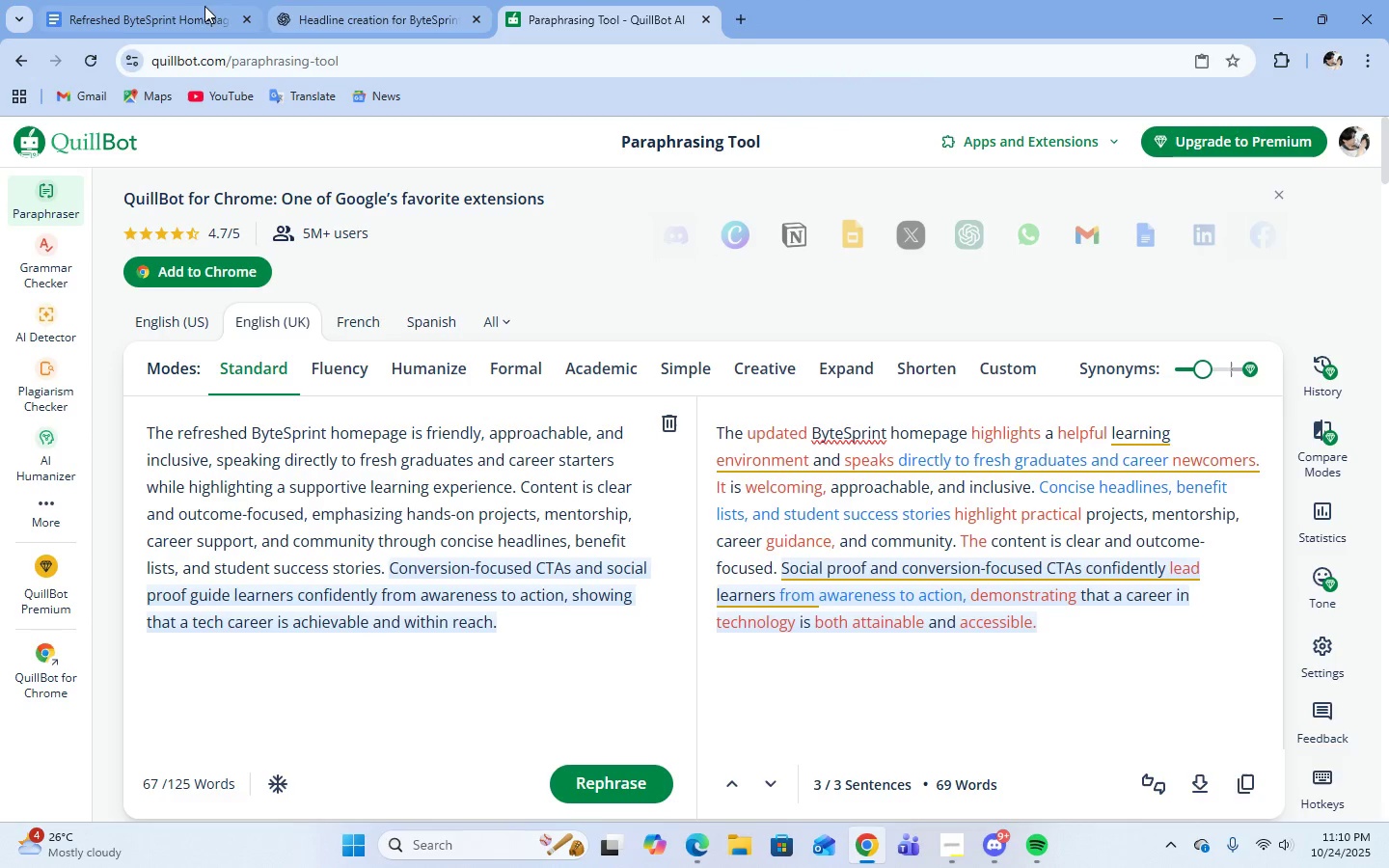 
left_click([161, 6])
 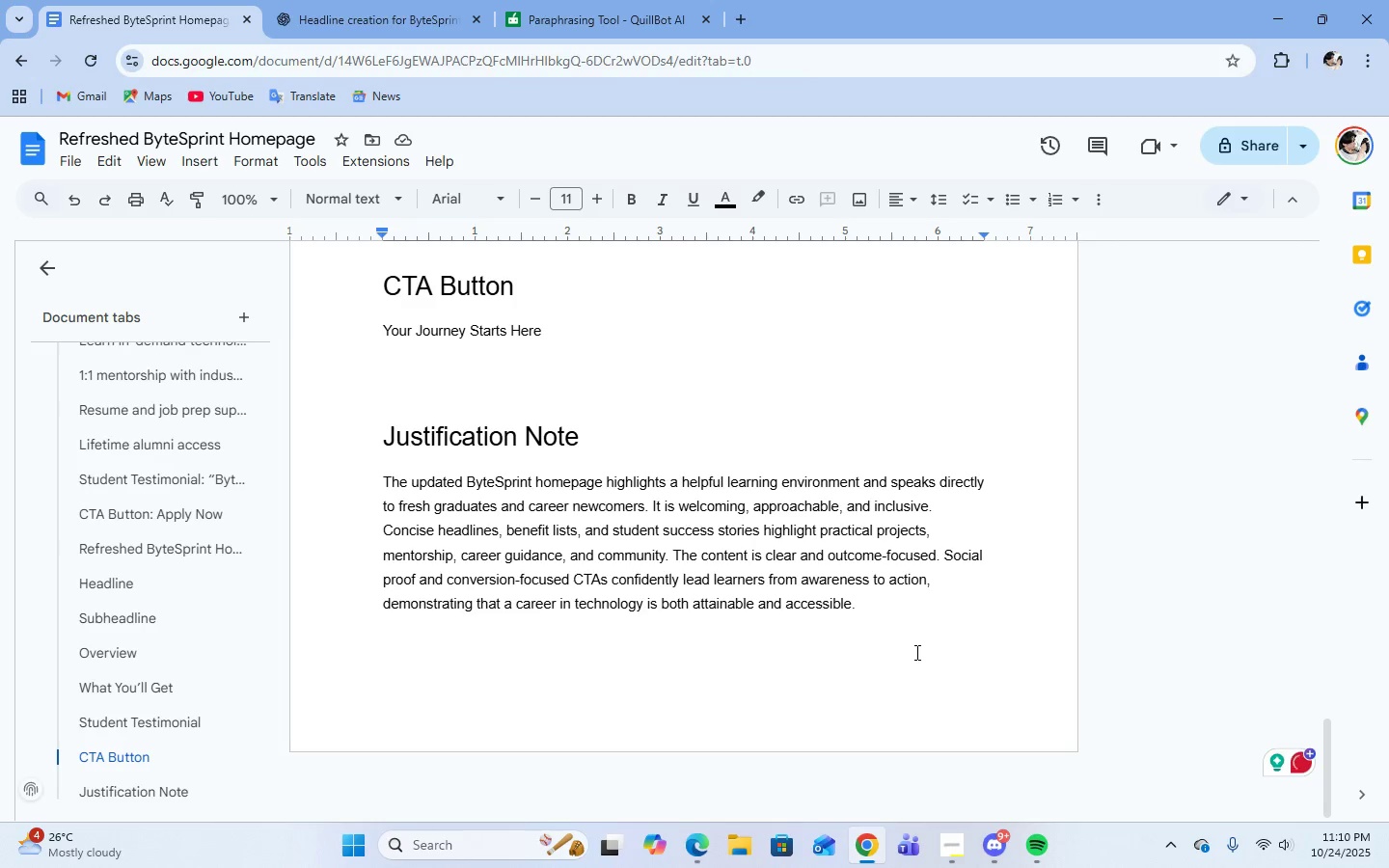 
scroll: coordinate [915, 652], scroll_direction: up, amount: 4.0
 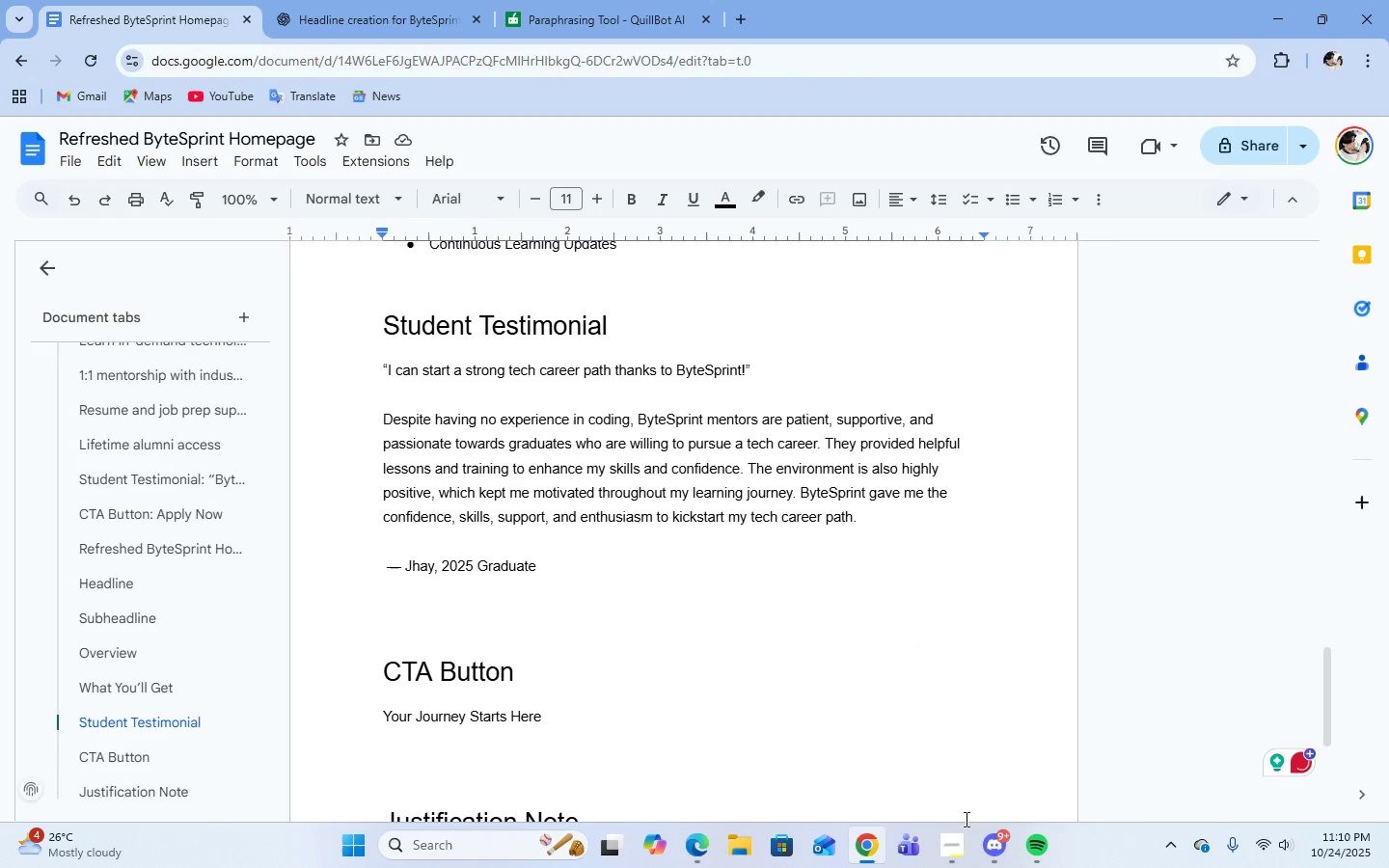 
left_click([957, 843])